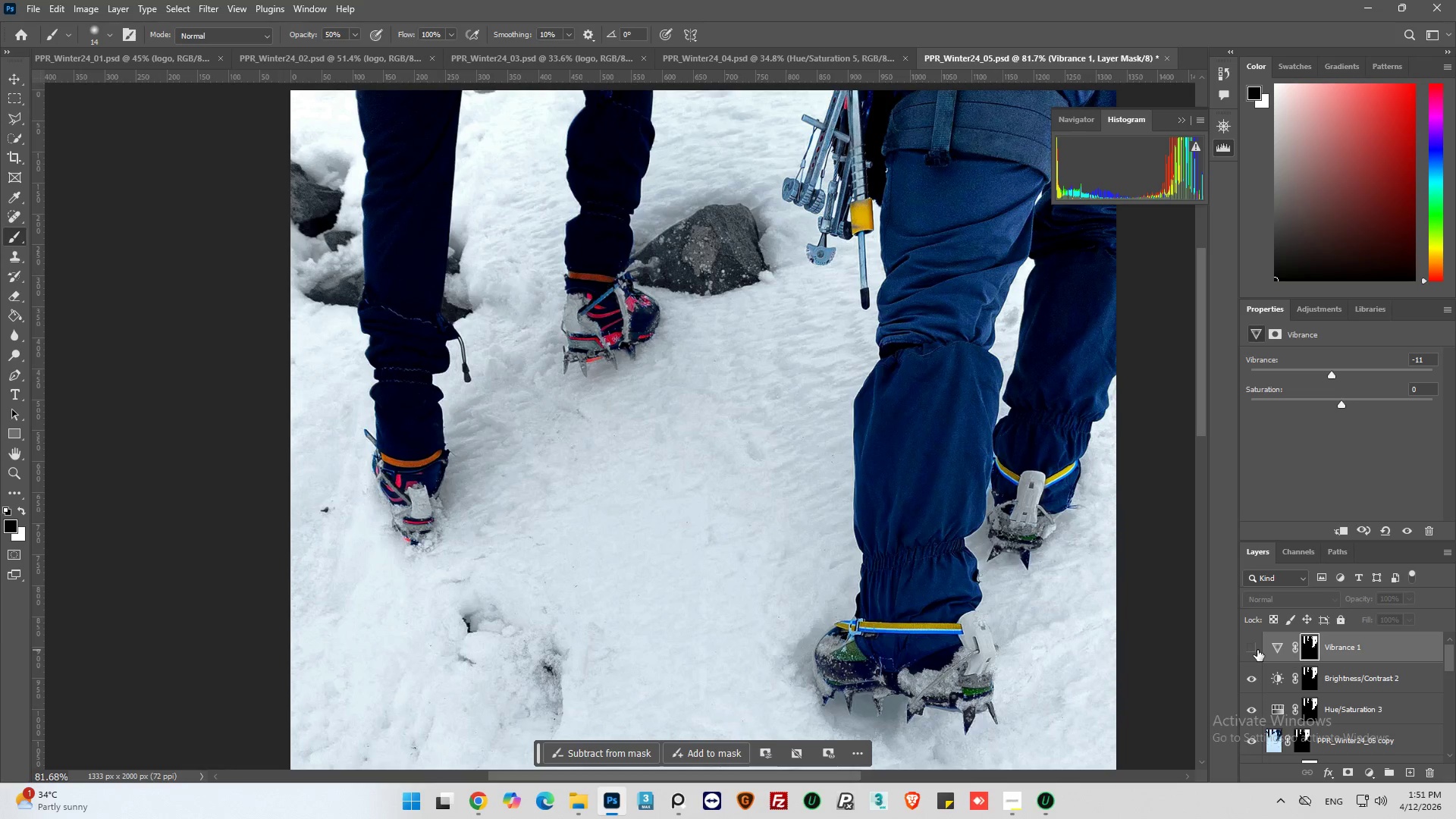 
left_click([1257, 650])
 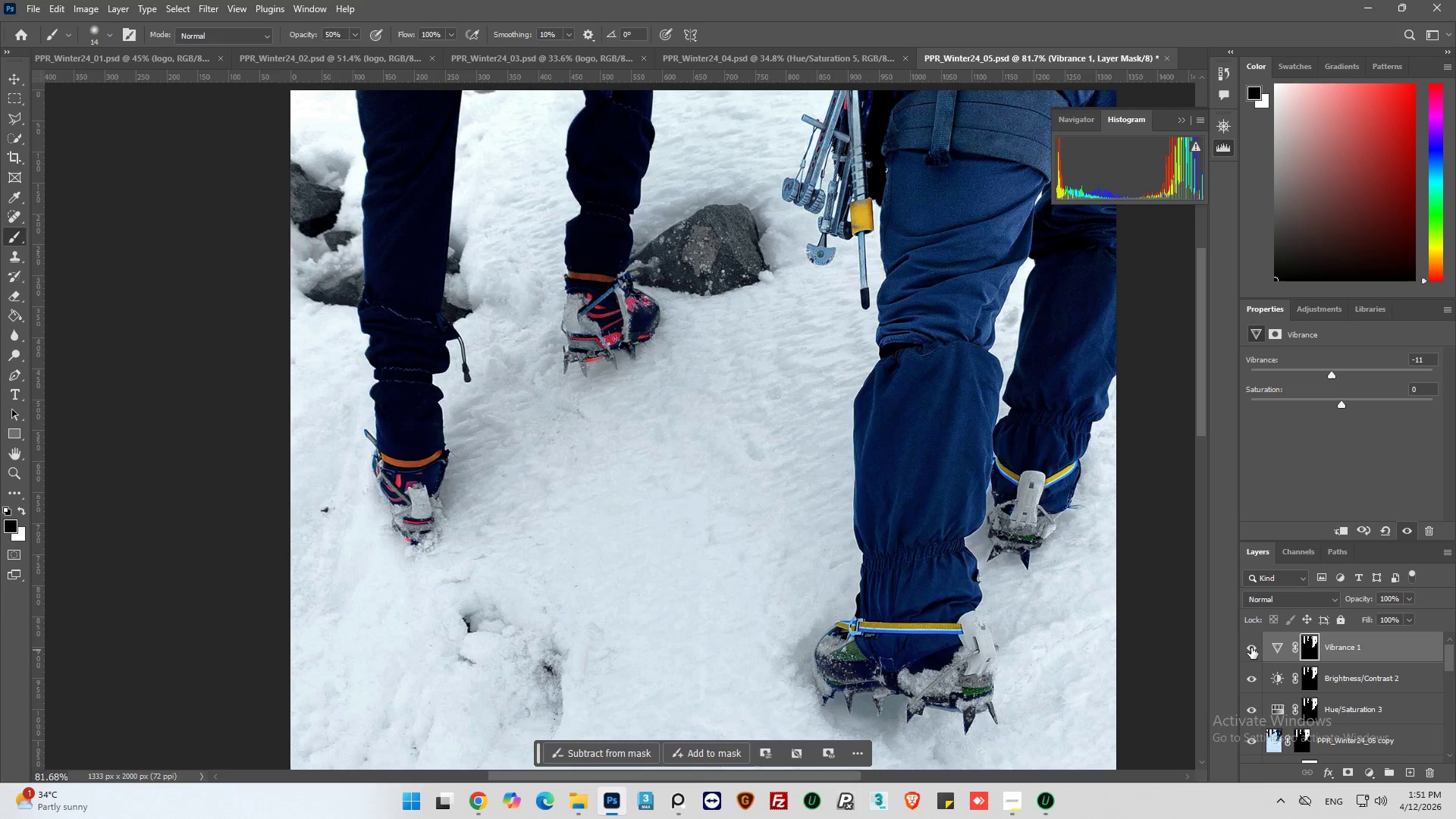 
key(Alt+AltLeft)
 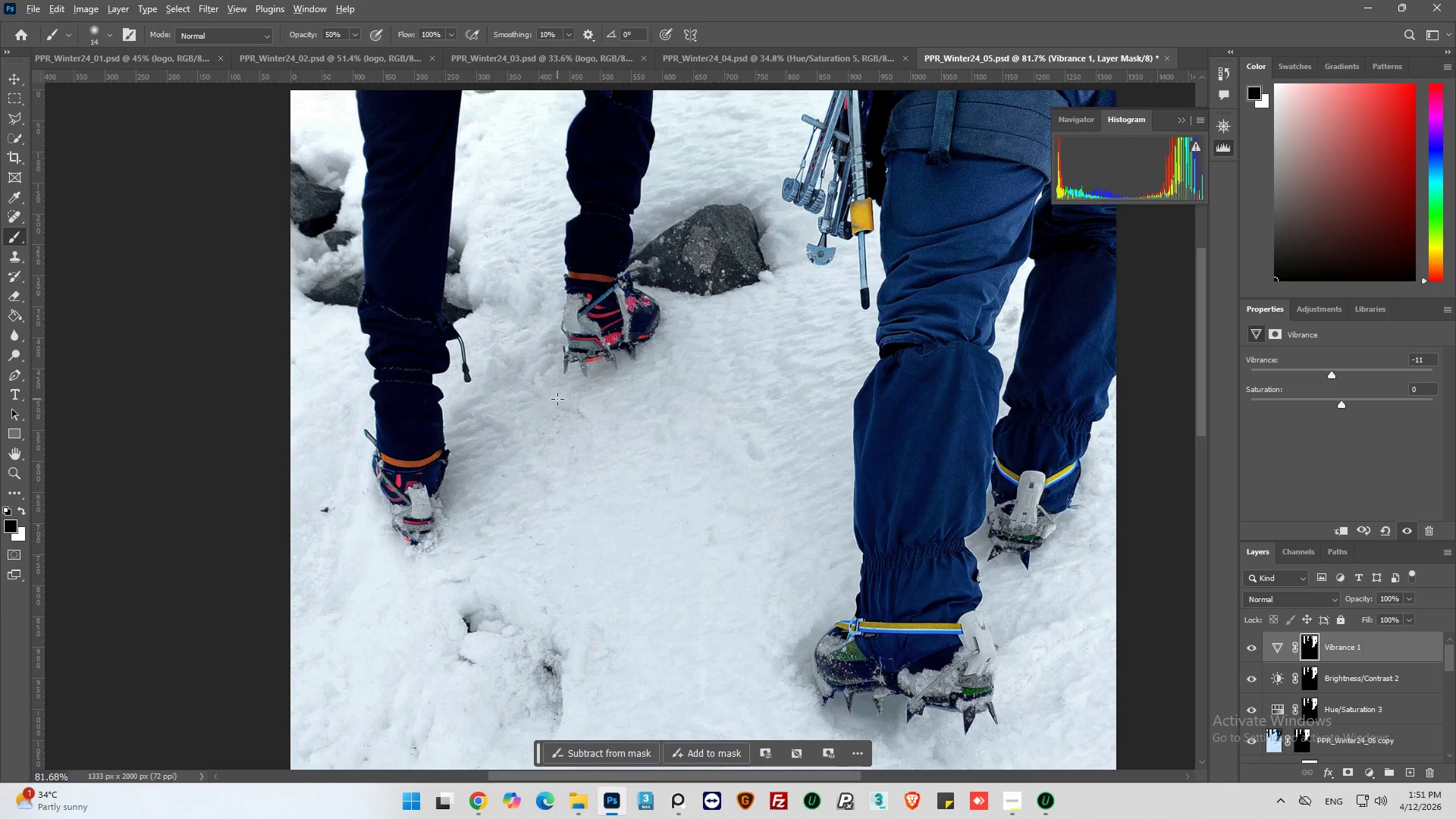 
hold_key(key=AltLeft, duration=0.66)
 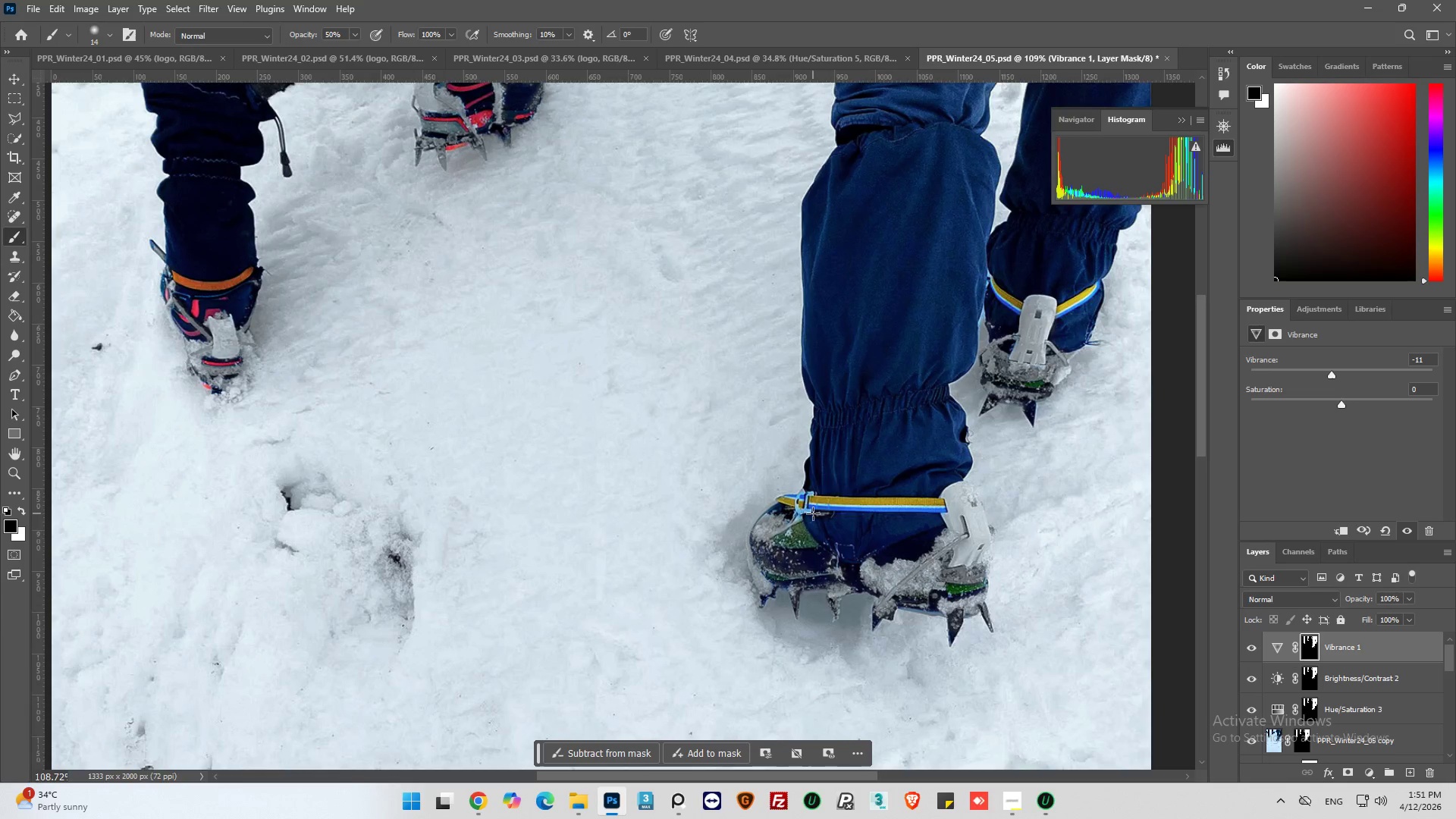 
scroll: coordinate [566, 461], scroll_direction: down, amount: 10.0
 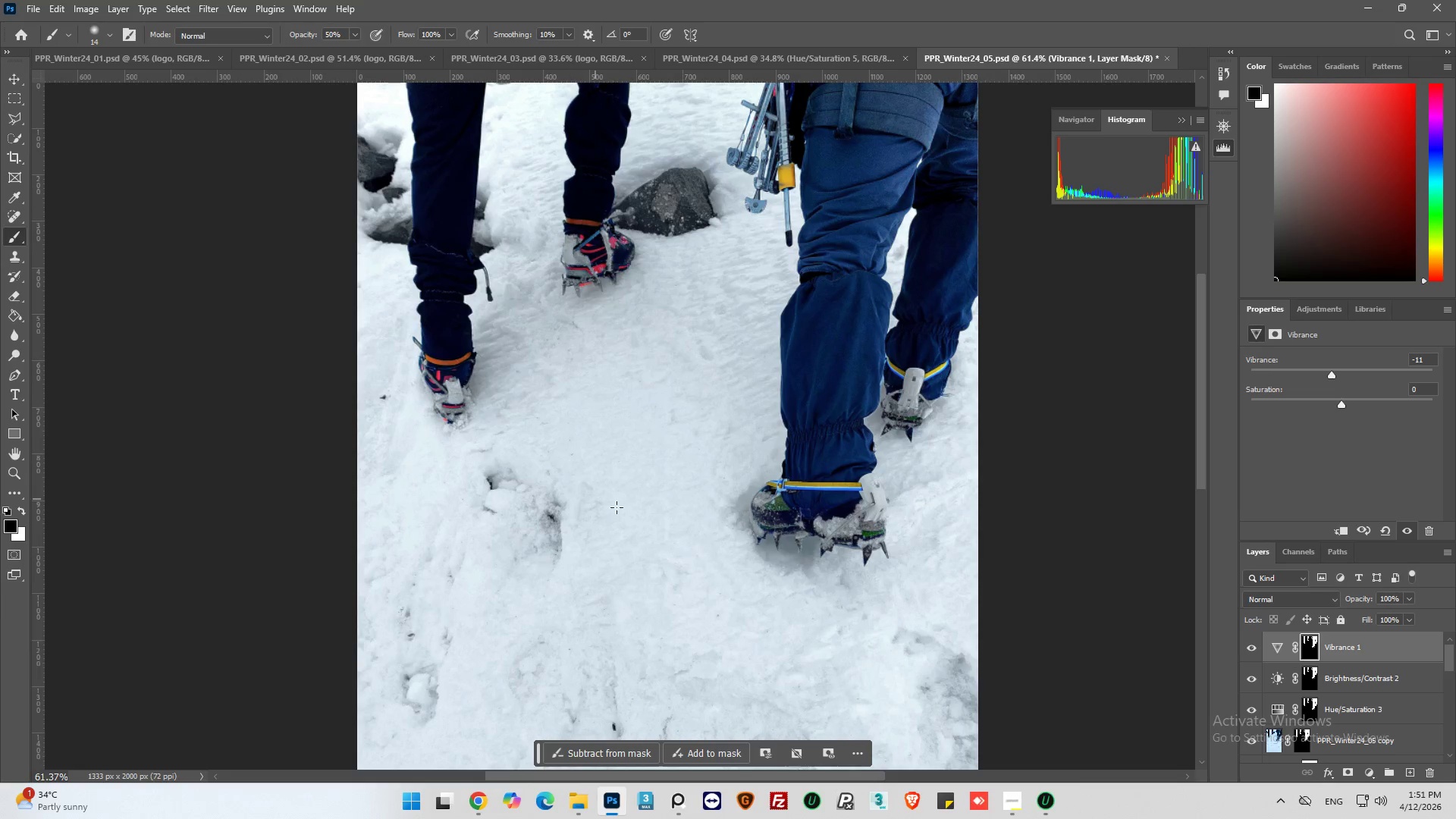 
scroll: coordinate [813, 513], scroll_direction: up, amount: 11.0
 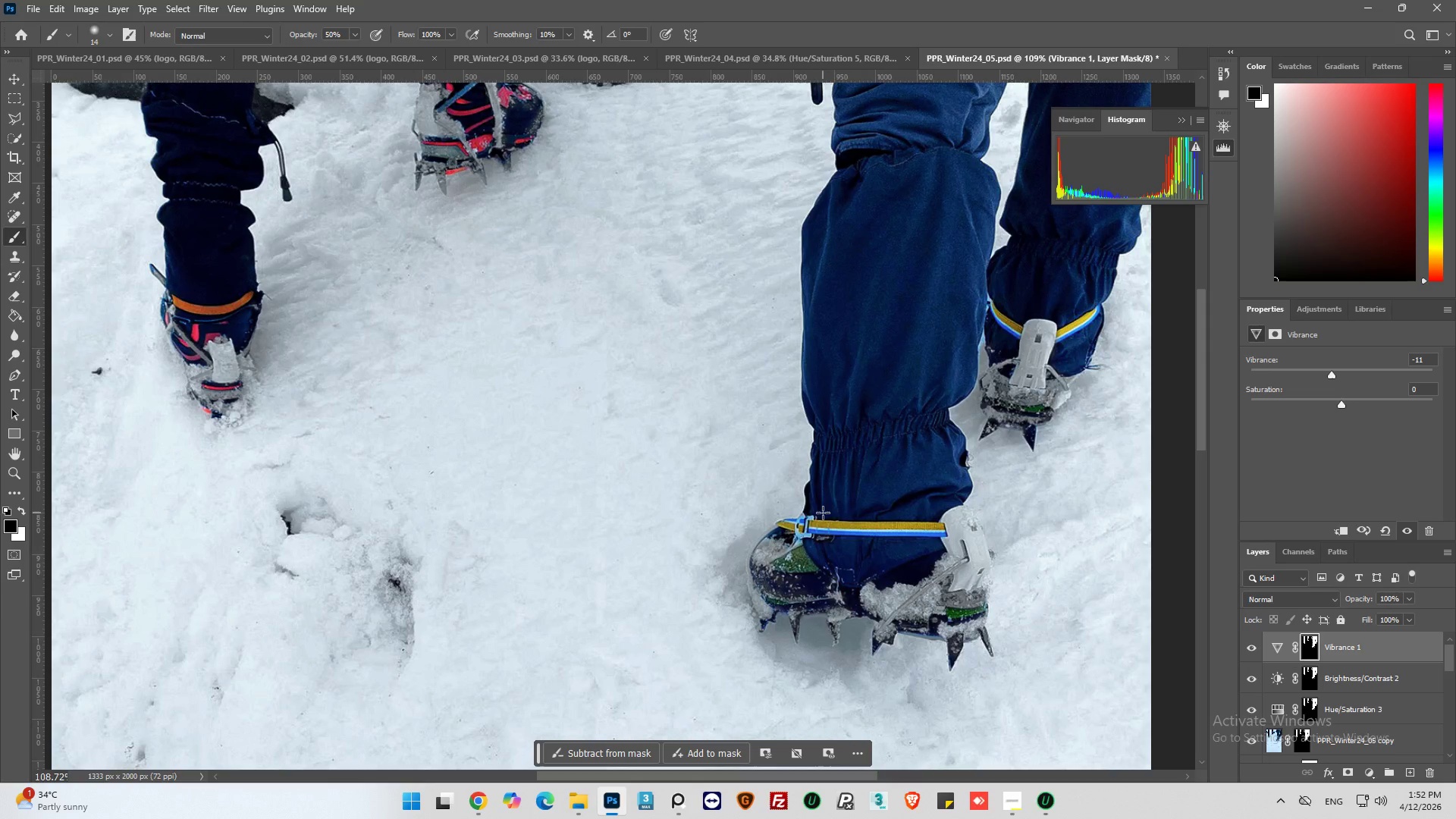 
key(Alt+AltLeft)
 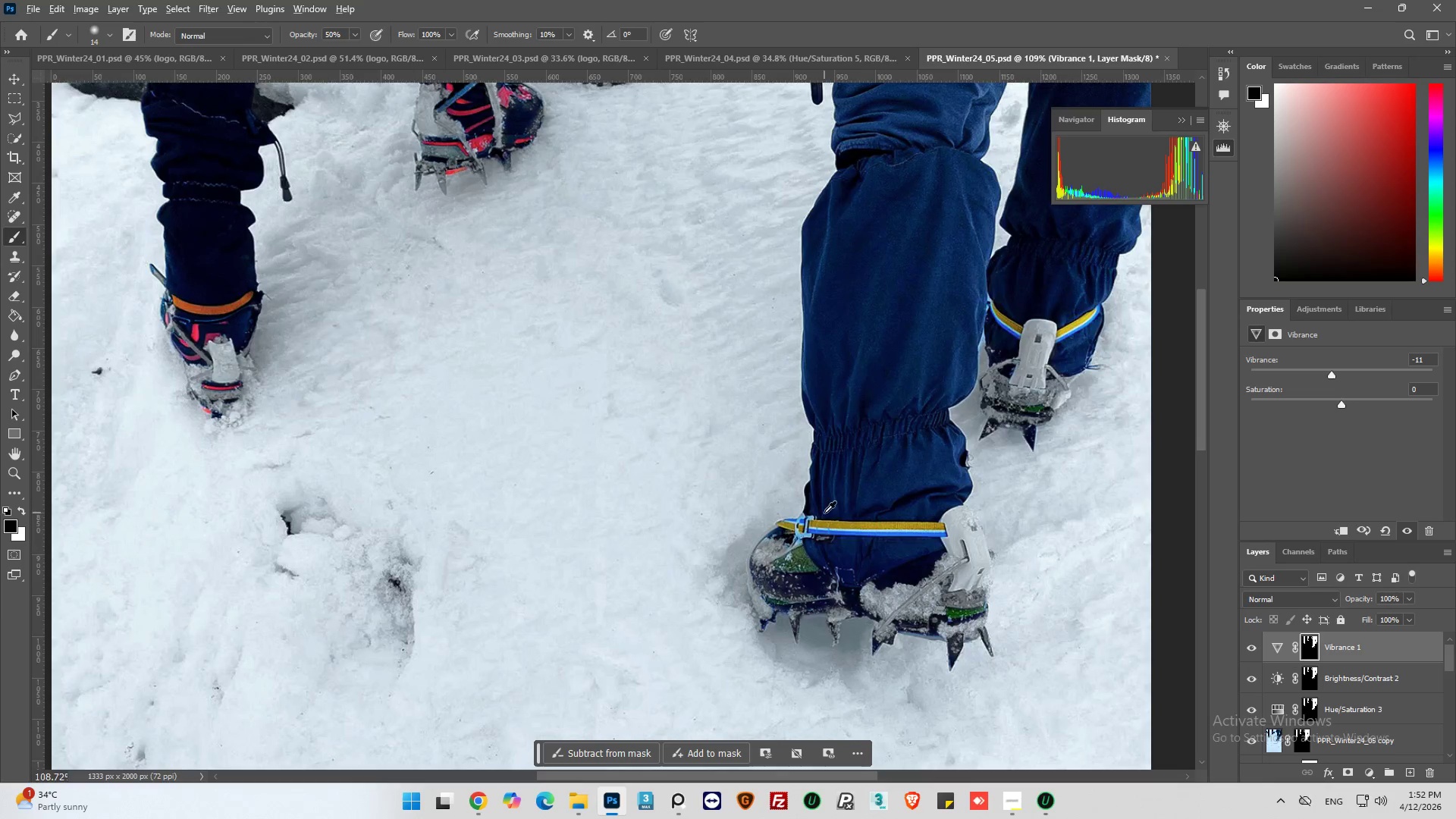 
scroll: coordinate [824, 513], scroll_direction: down, amount: 2.0
 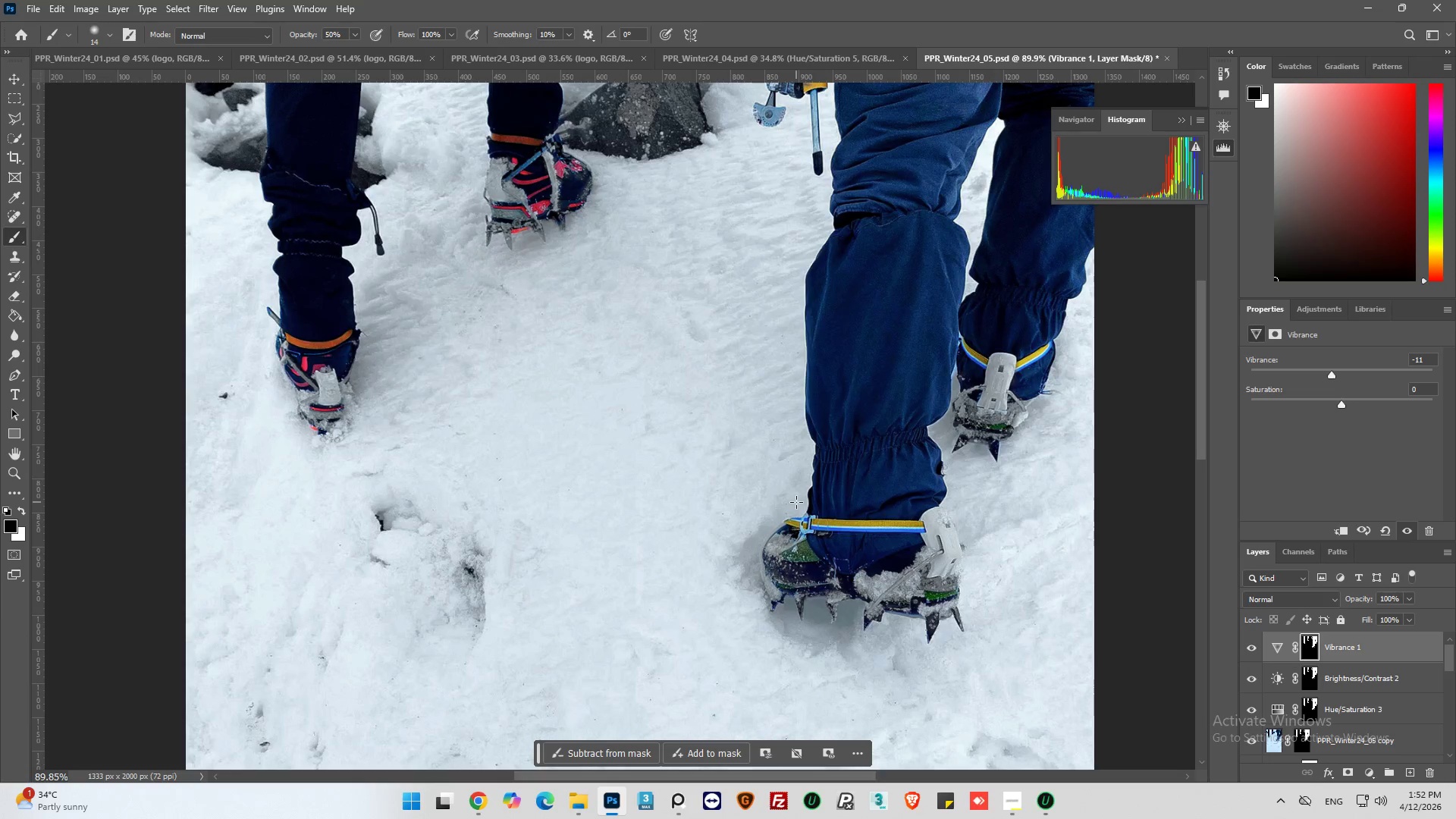 
scroll: coordinate [655, 372], scroll_direction: up, amount: 26.0
 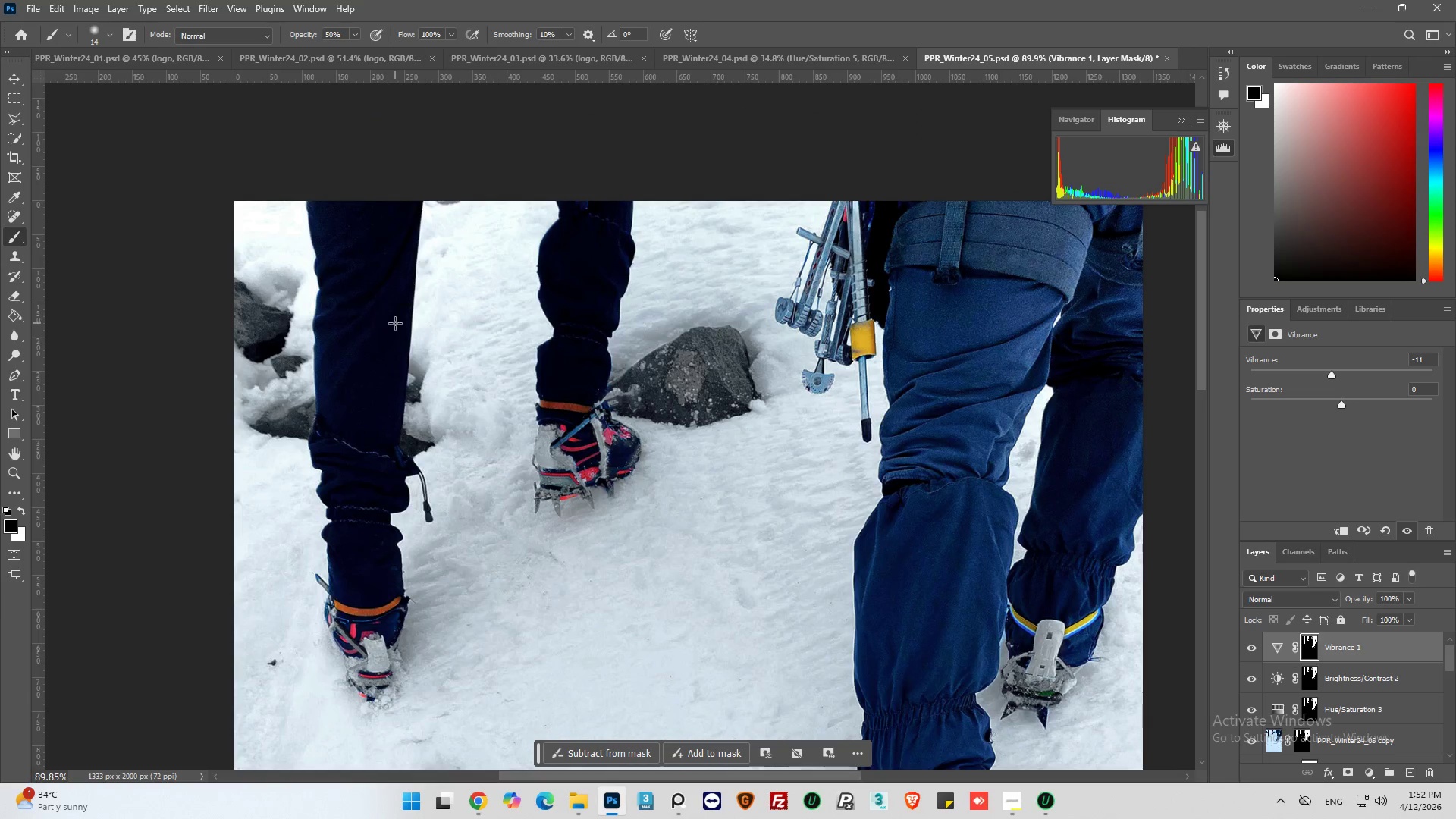 
hold_key(key=AltLeft, duration=0.34)
scroll: coordinate [281, 319], scroll_direction: down, amount: 3.0
 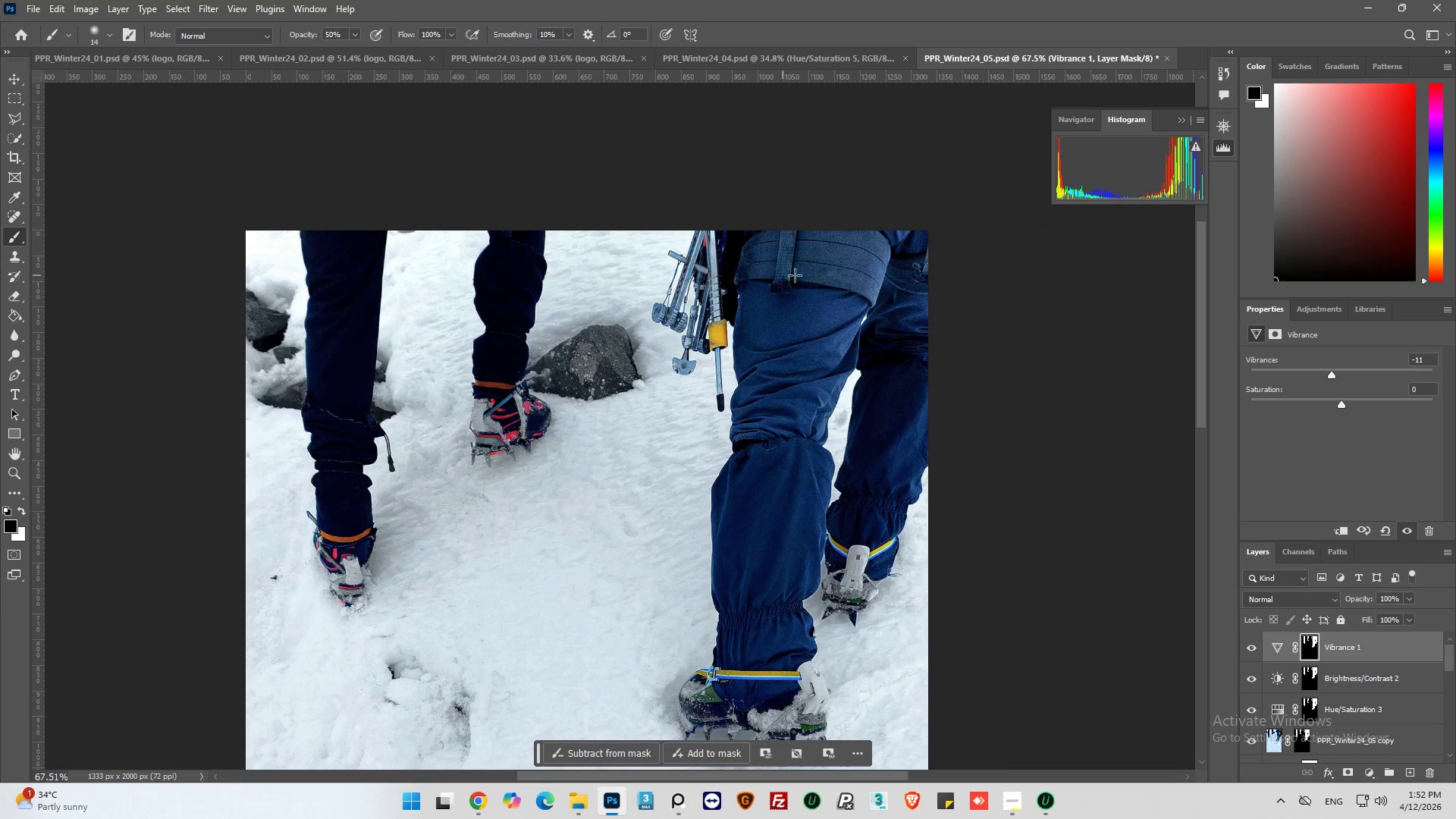 
hold_key(key=AltLeft, duration=0.62)
 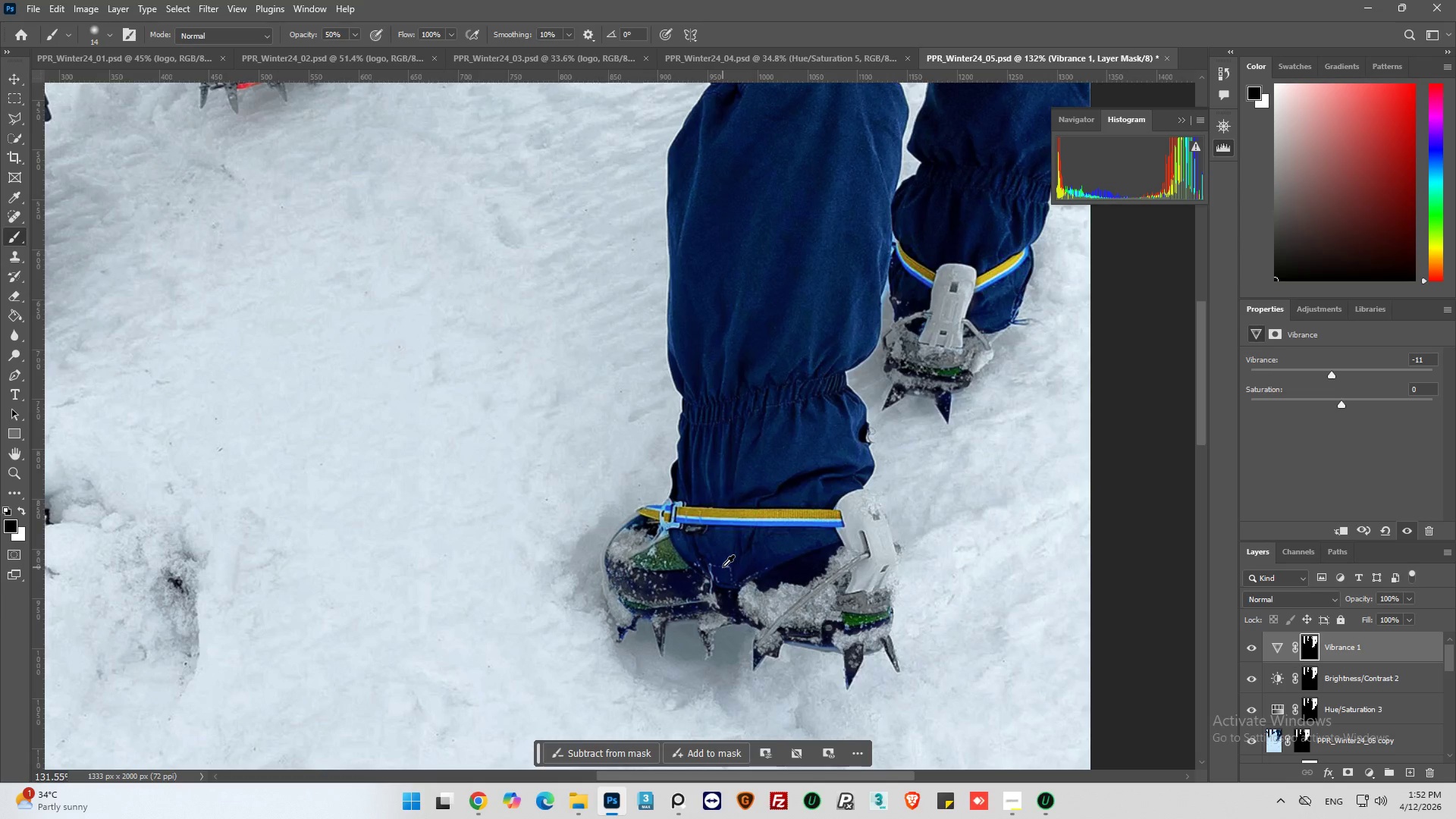 
key(Alt+AltLeft)
 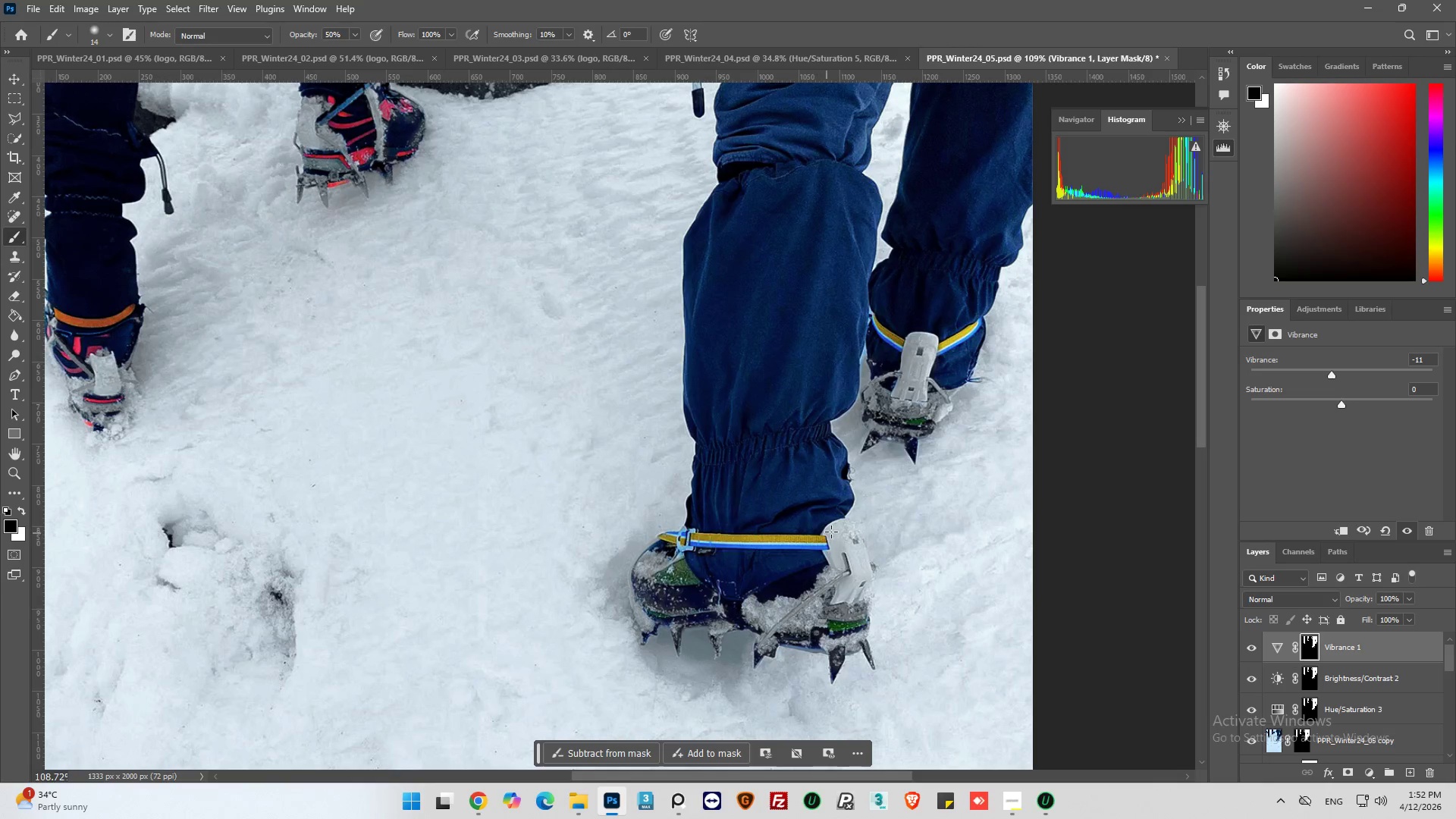 
scroll: coordinate [769, 542], scroll_direction: down, amount: 3.0
 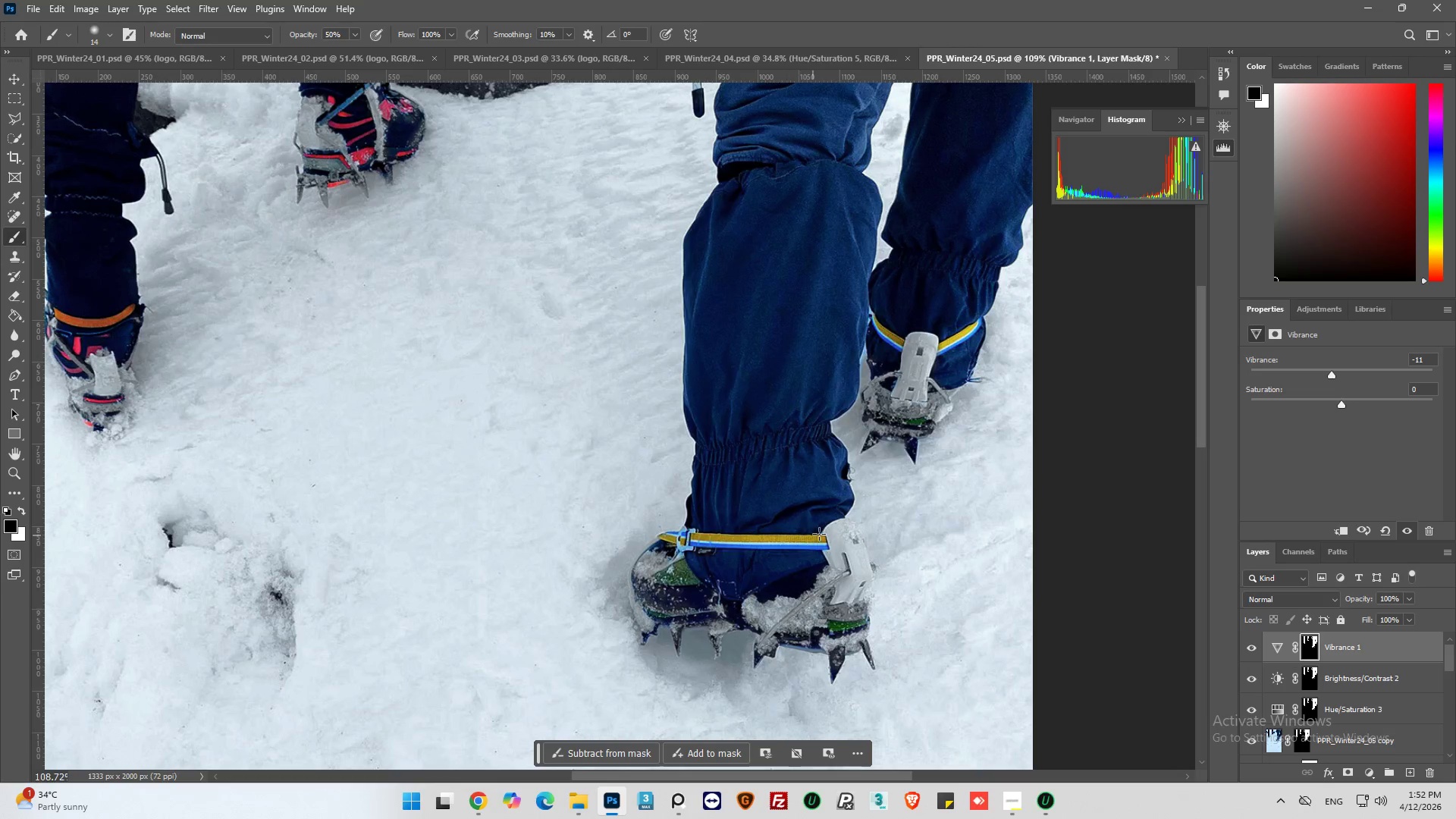 
key(Alt+AltLeft)
 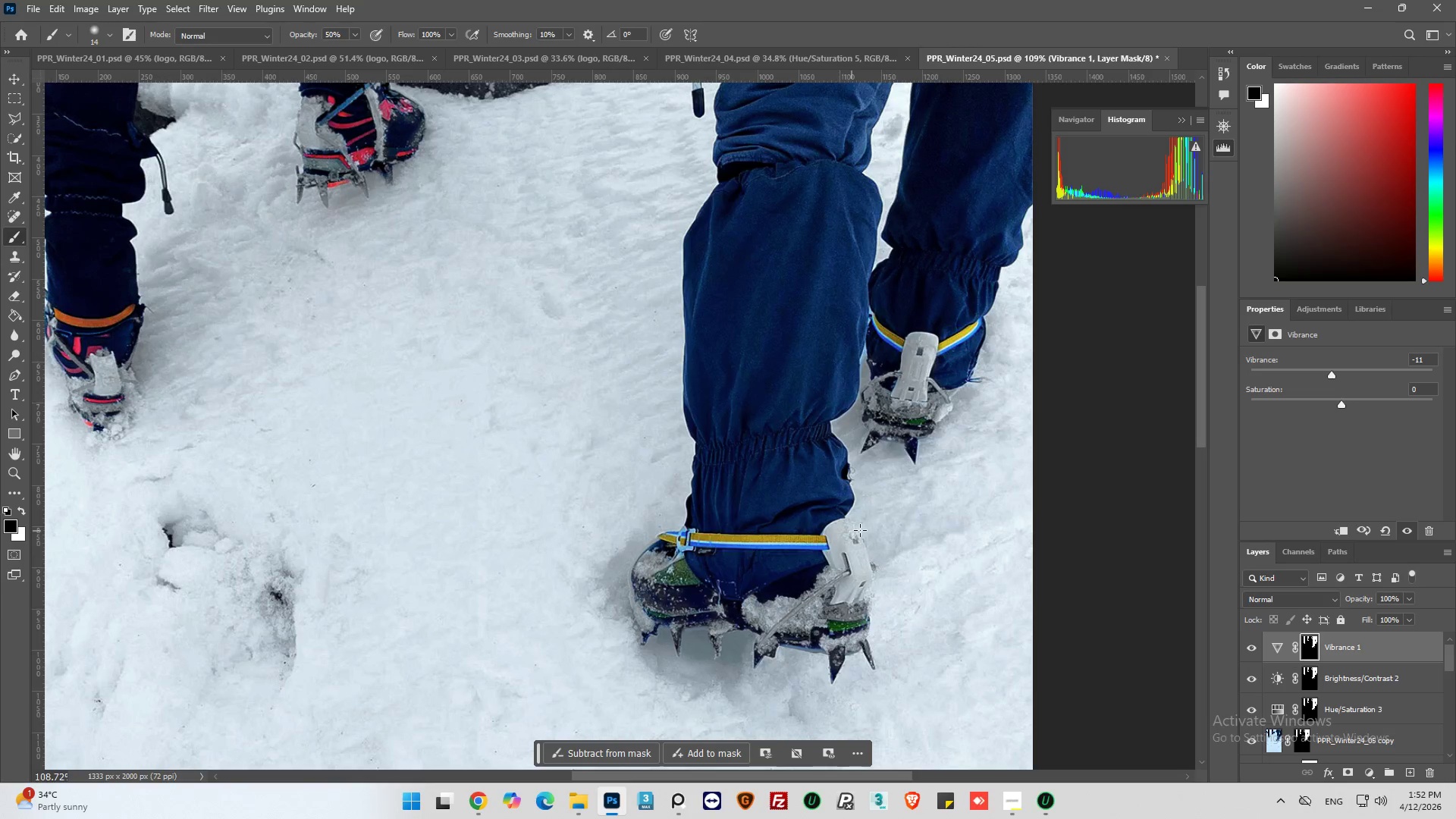 
hold_key(key=AltLeft, duration=0.42)
 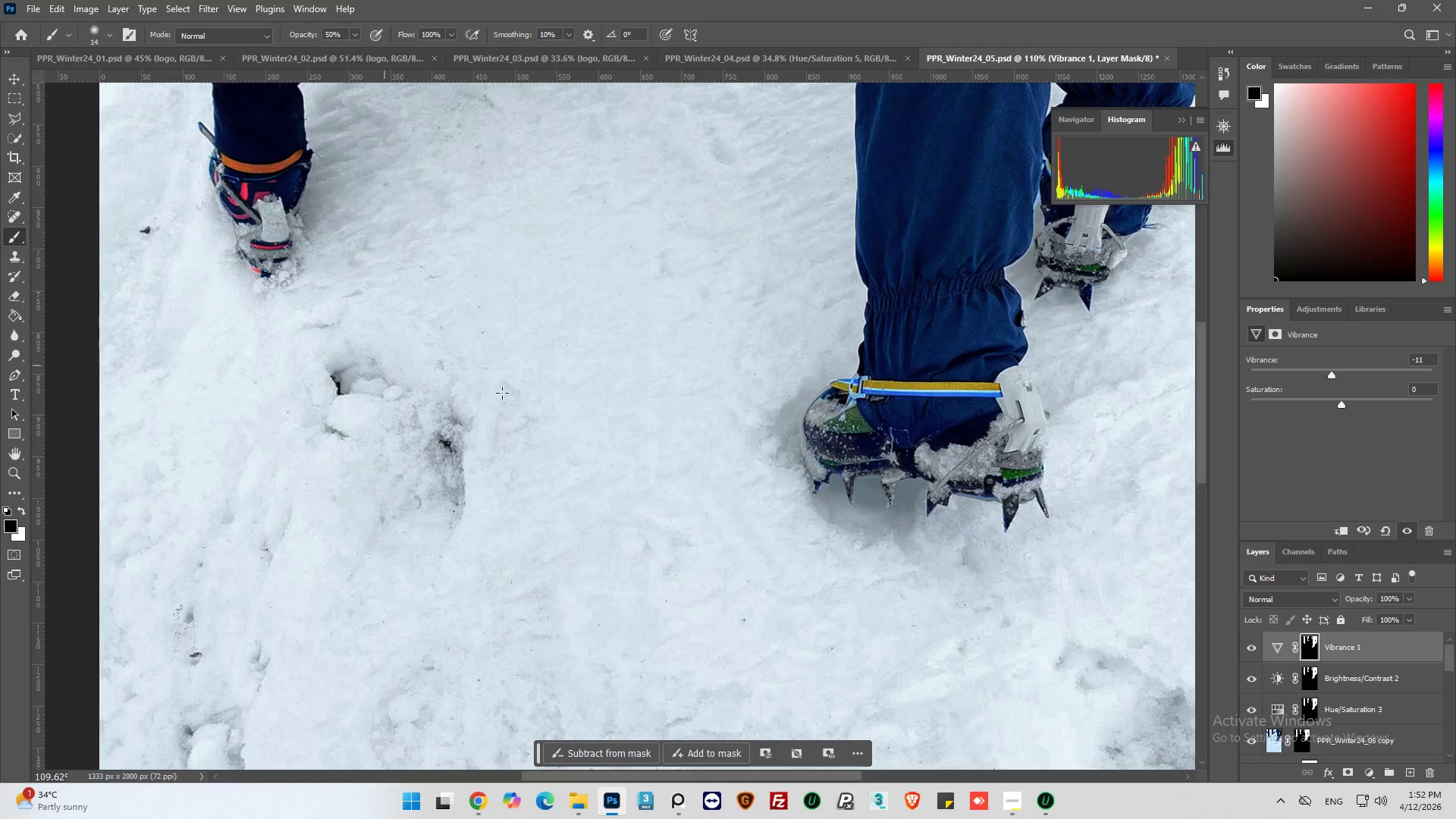 
hold_key(key=AltLeft, duration=0.42)
 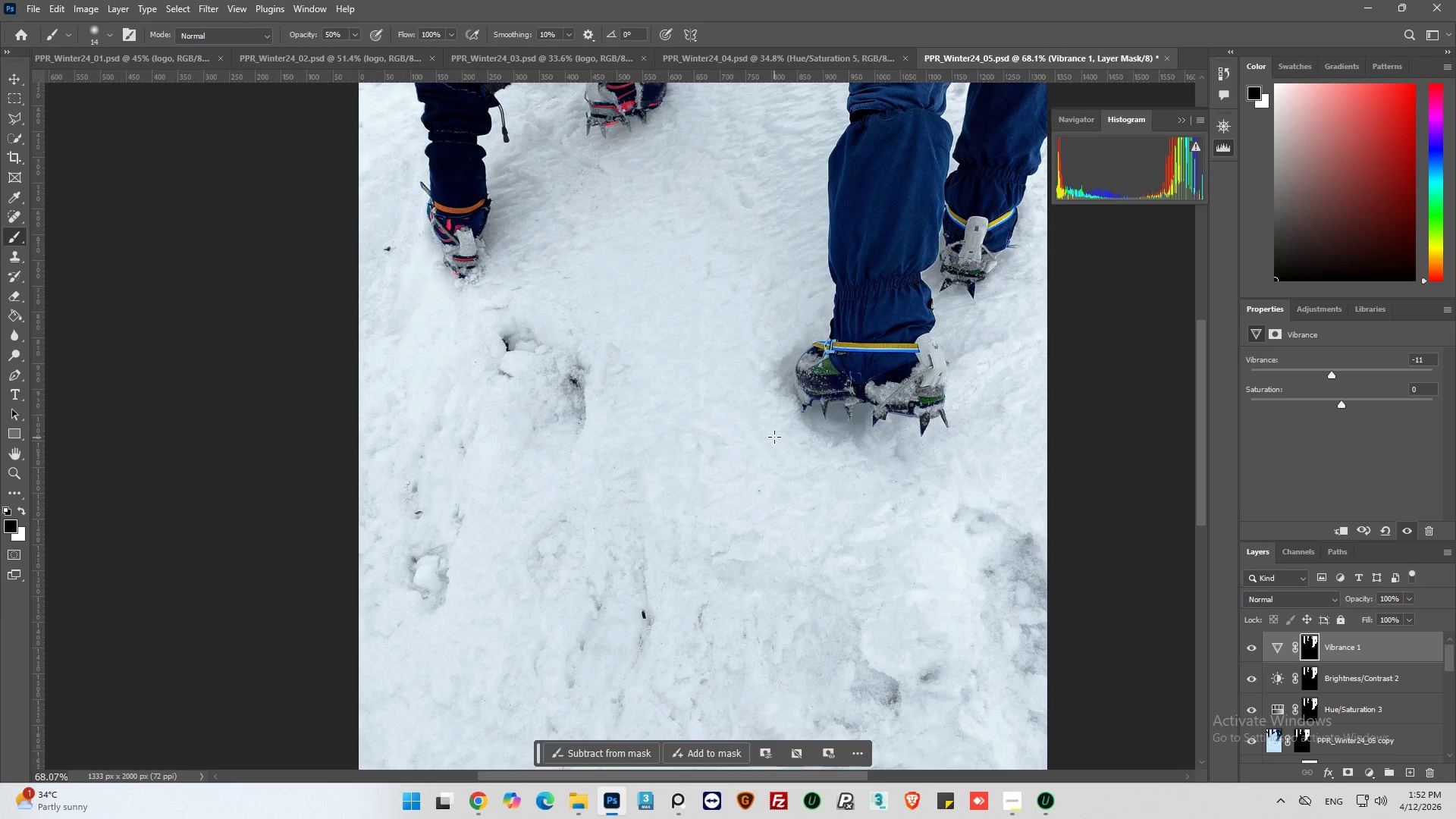 
scroll: coordinate [774, 438], scroll_direction: down, amount: 23.0
 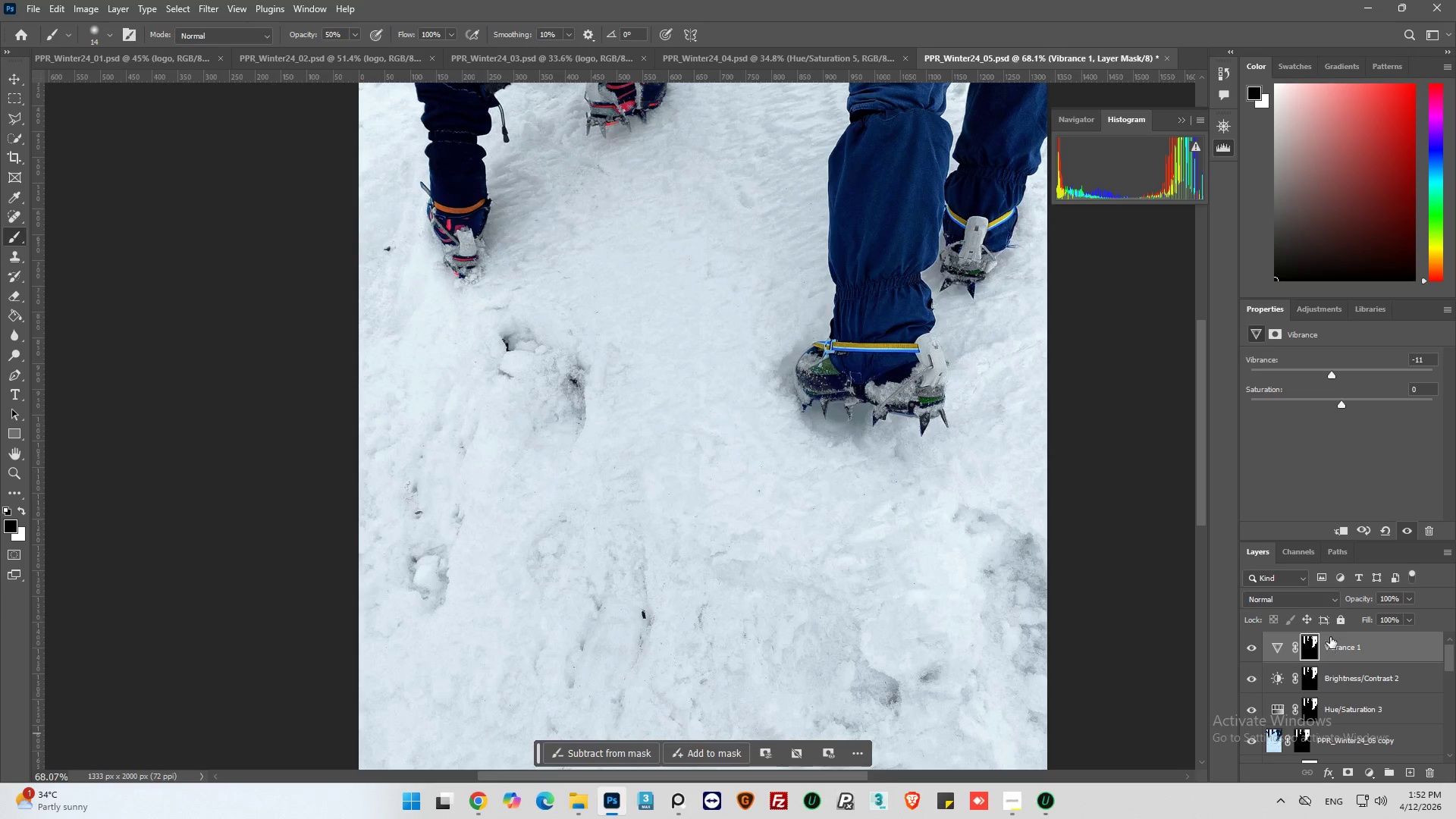 
scroll: coordinate [1299, 659], scroll_direction: up, amount: 5.0
 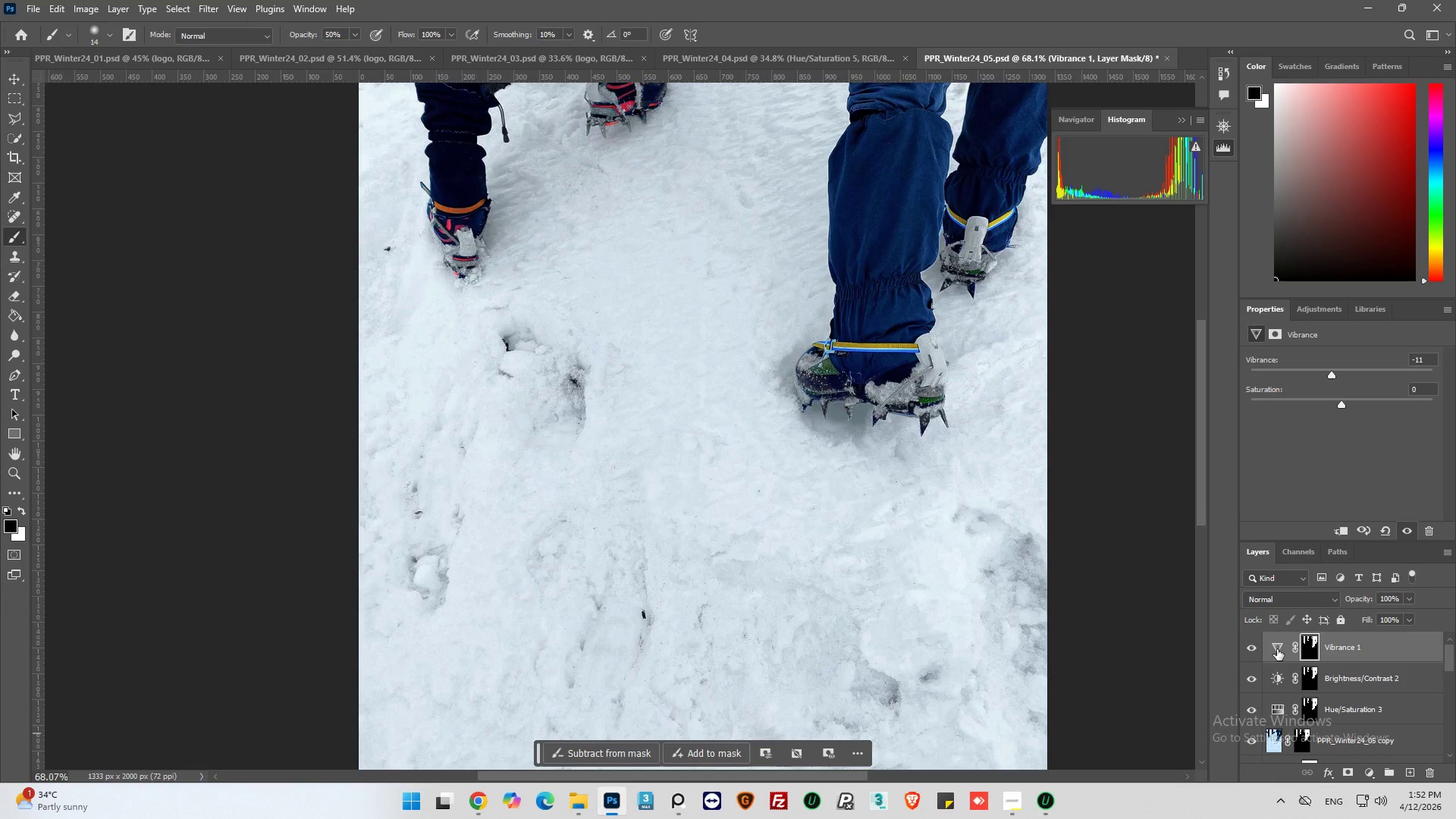 
left_click([1277, 649])
 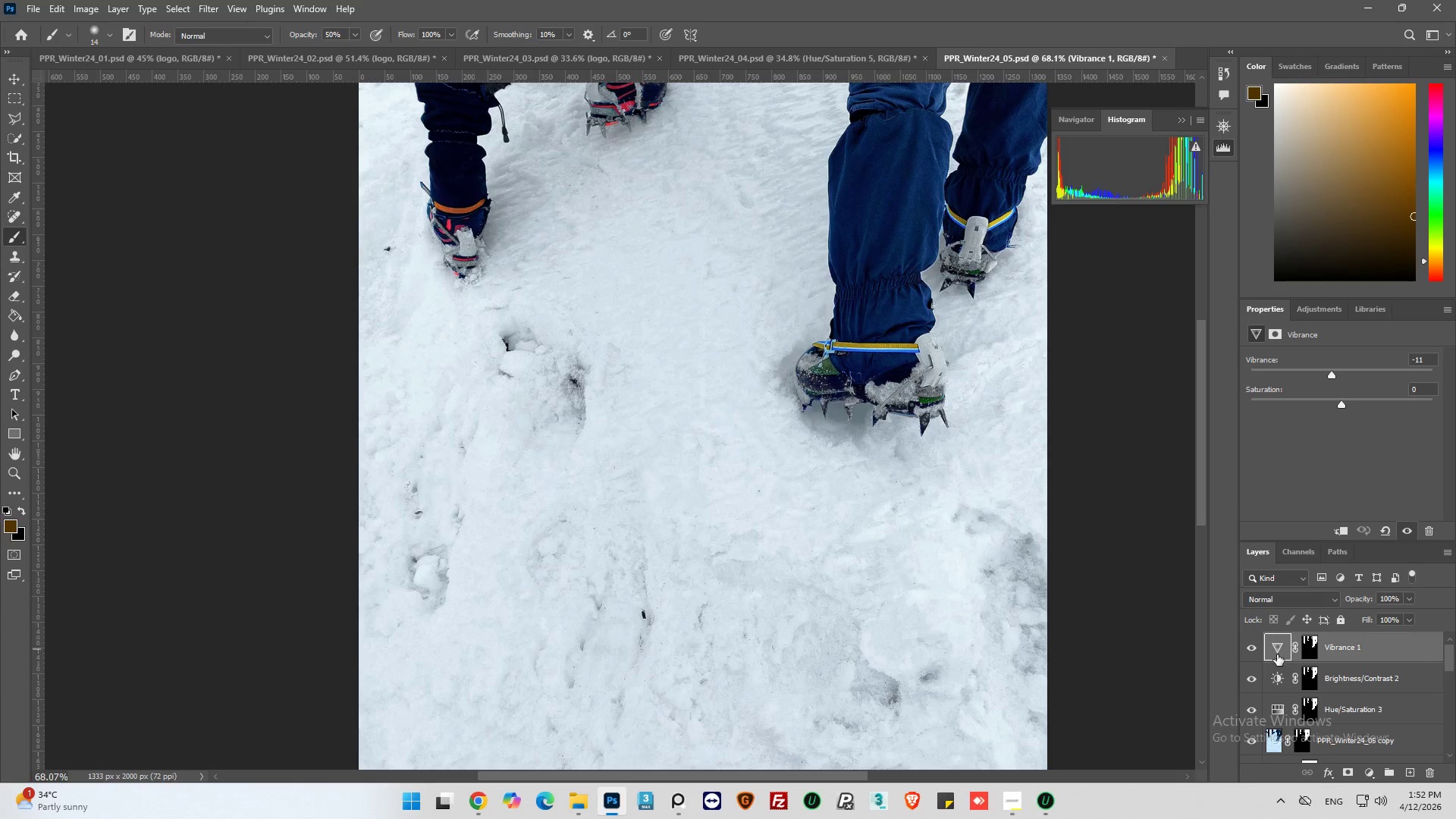 
scroll: coordinate [1279, 668], scroll_direction: down, amount: 4.0
 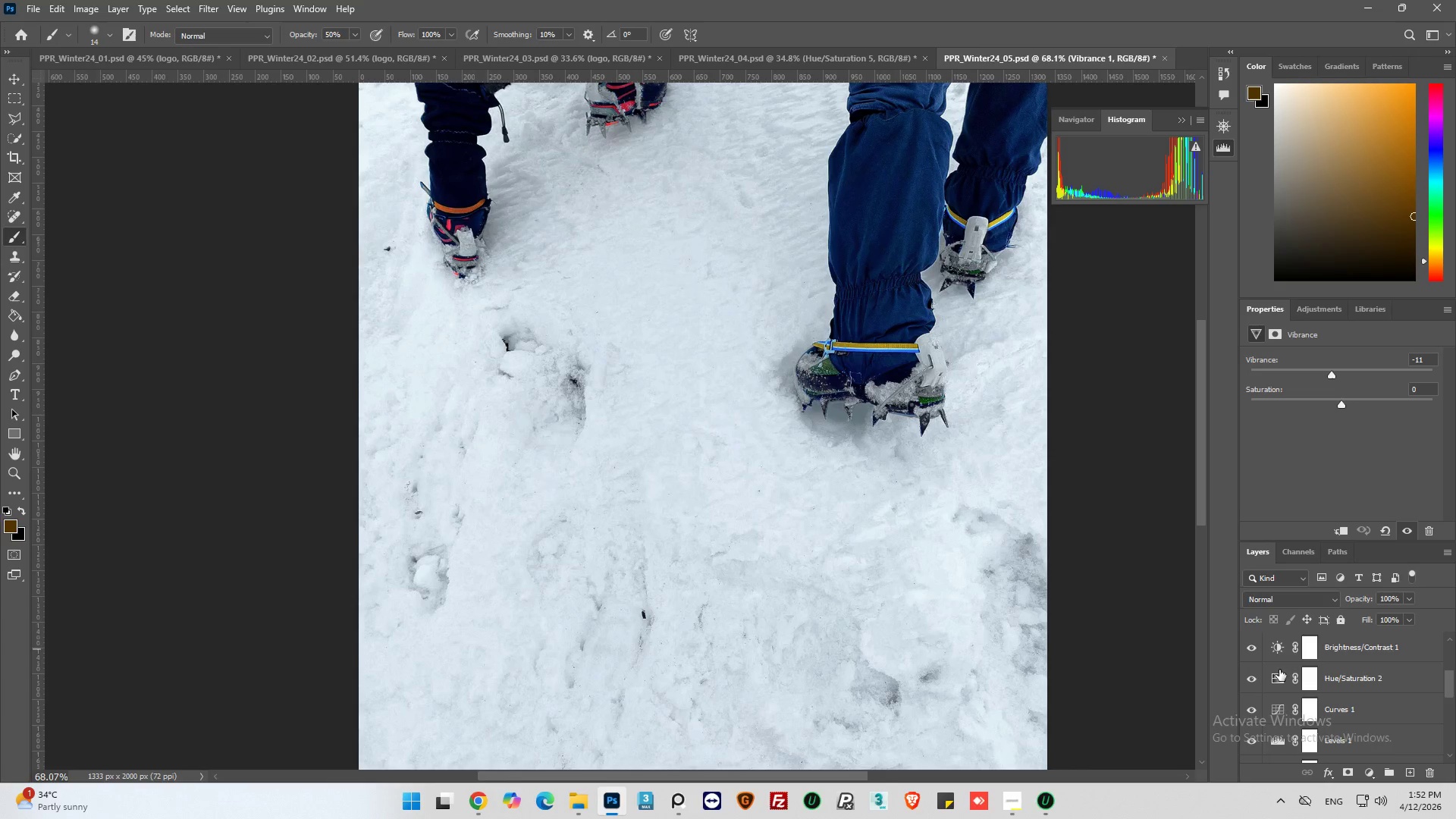 
scroll: coordinate [1279, 670], scroll_direction: up, amount: 1.0
 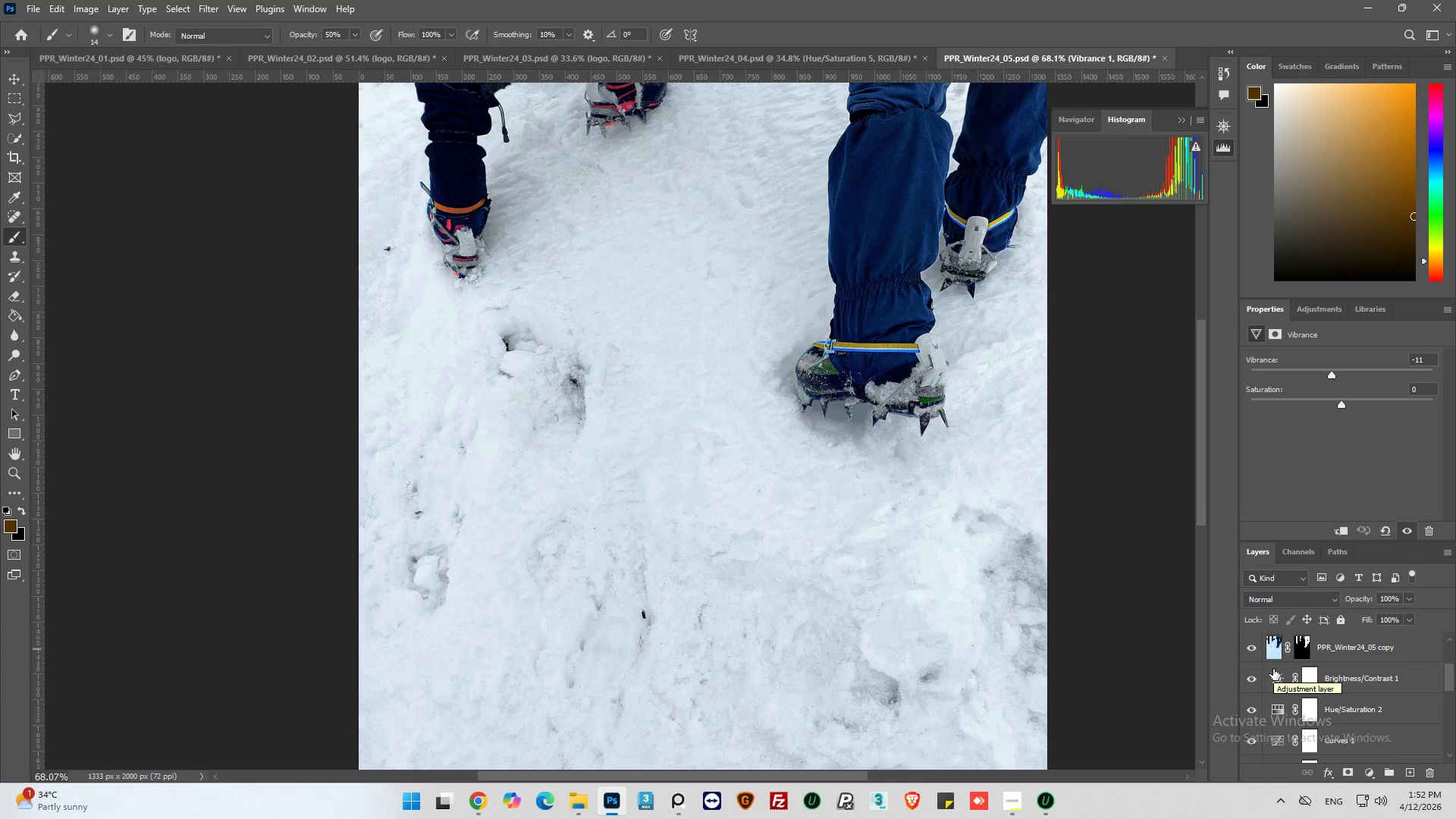 
wait(8.48)
 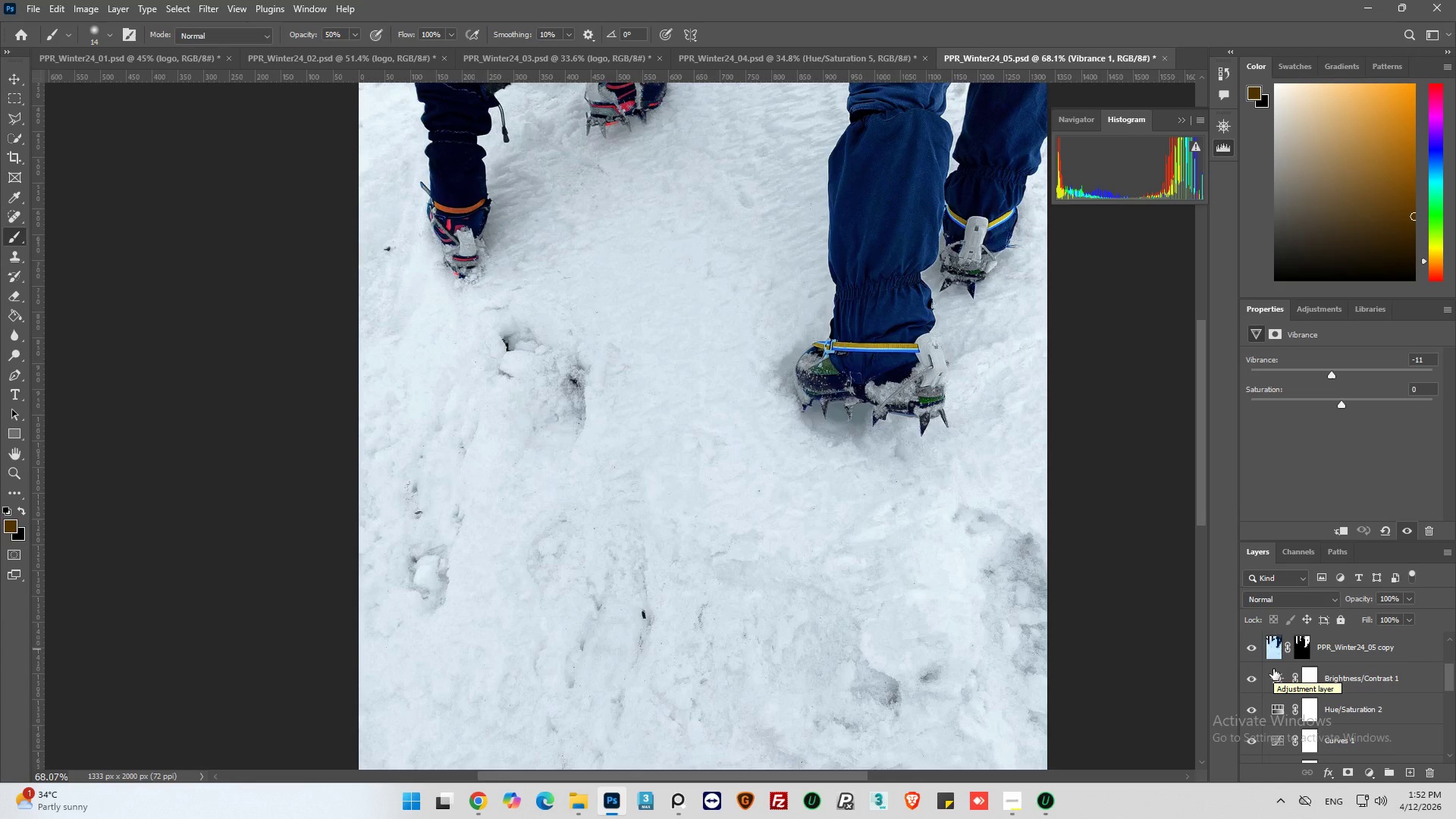 
left_click([1009, 811])